 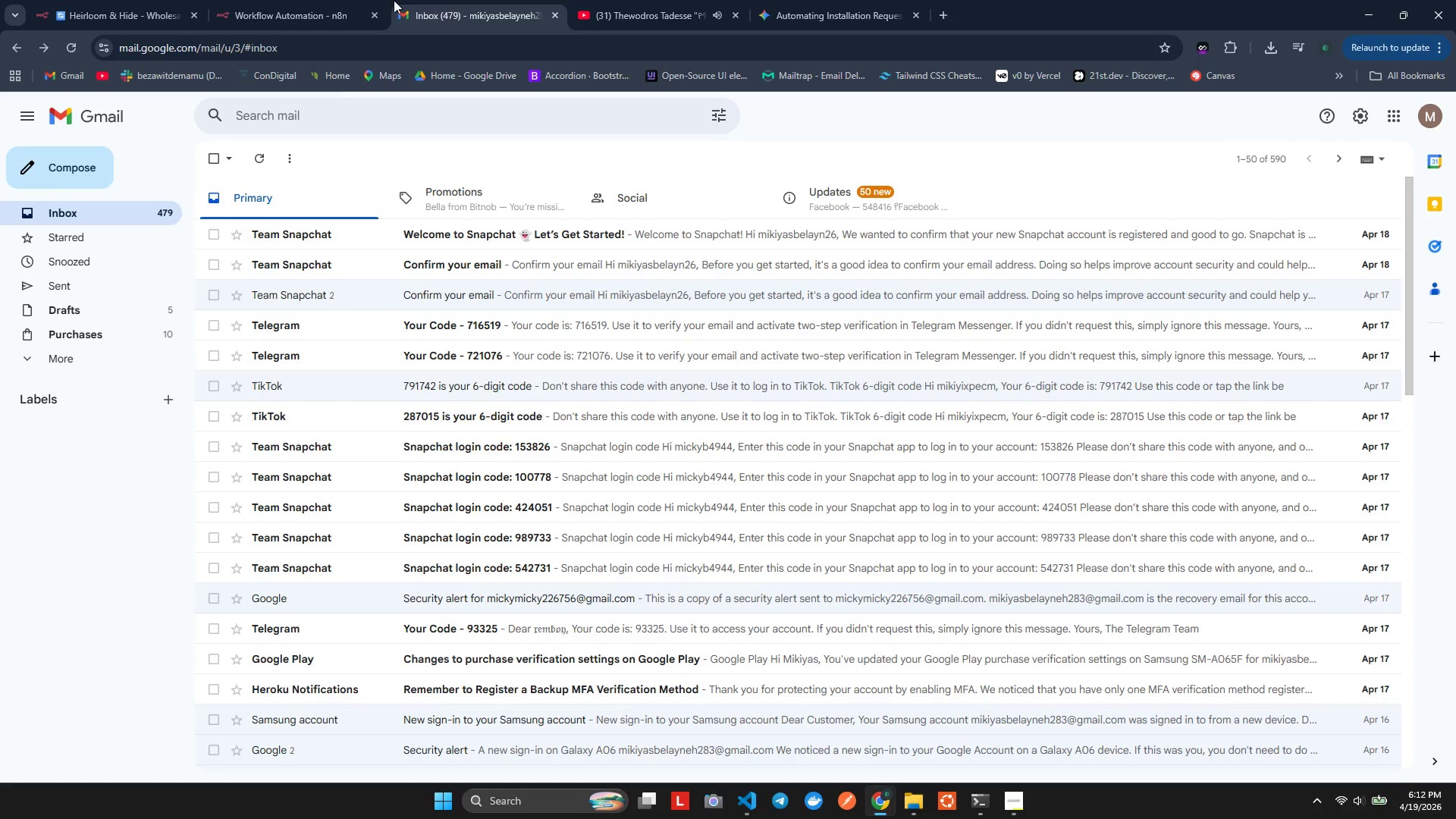 
left_click([152, 0])
 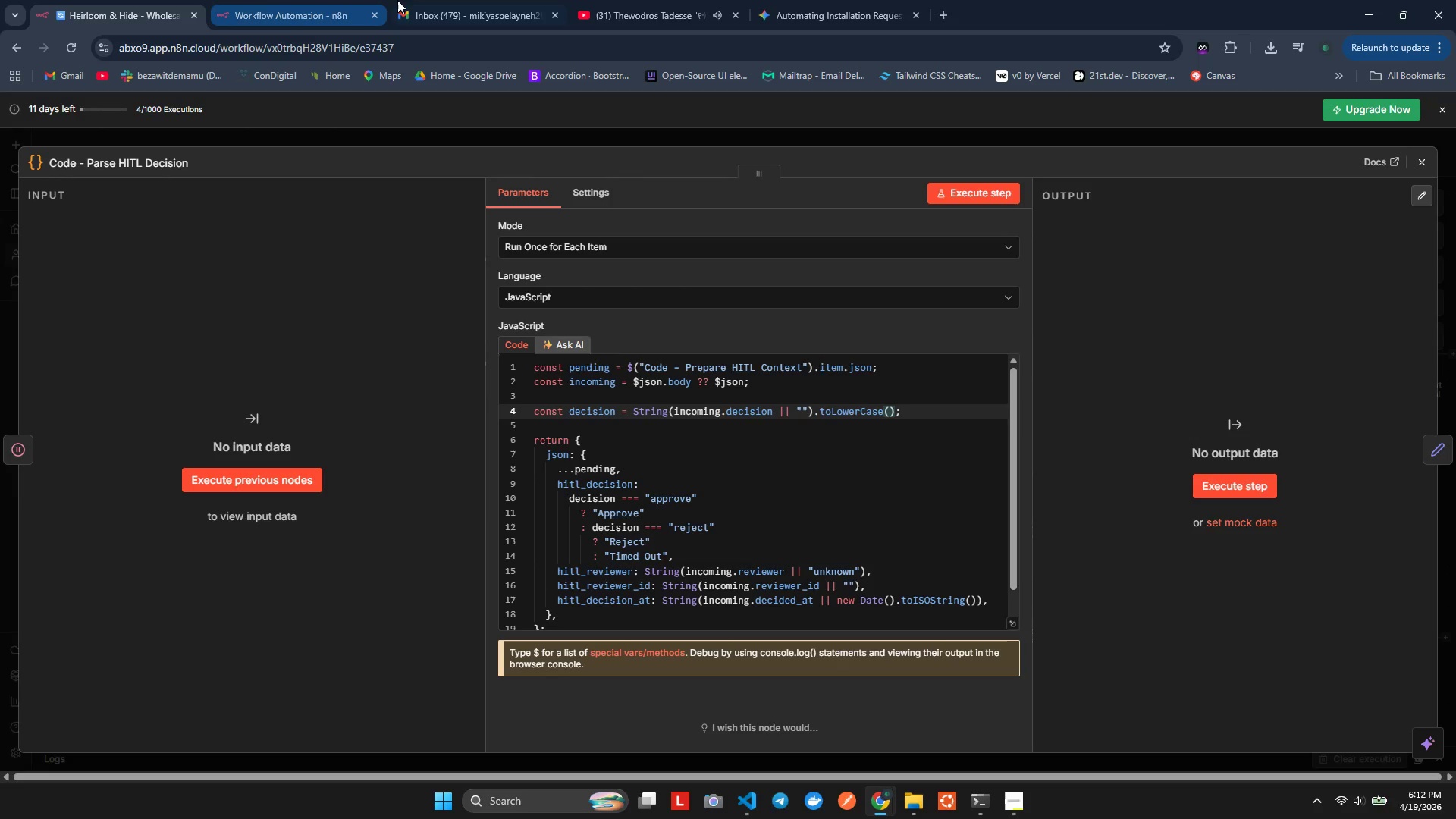 
left_click([403, 0])
 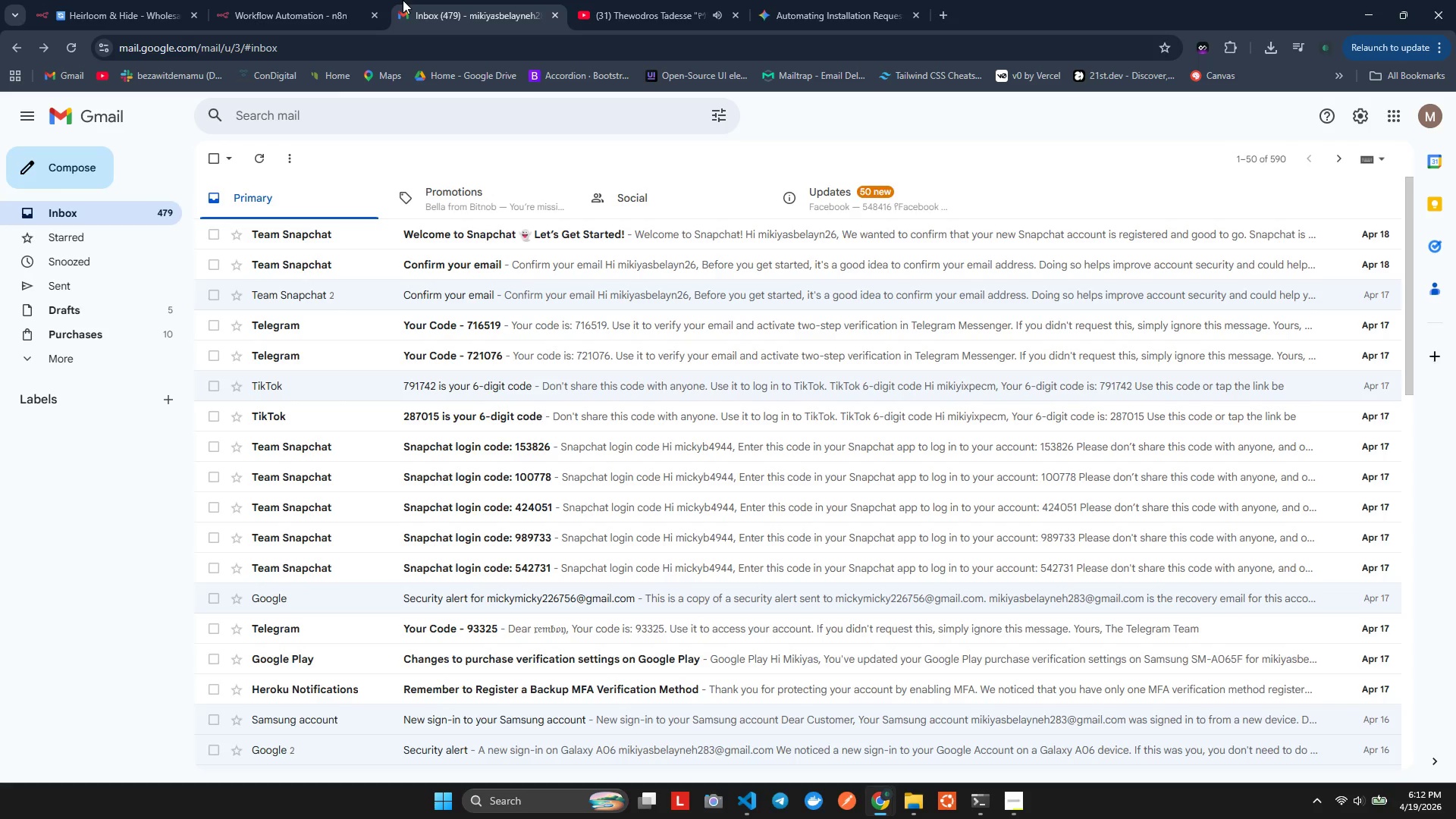 
key(Control+R)
 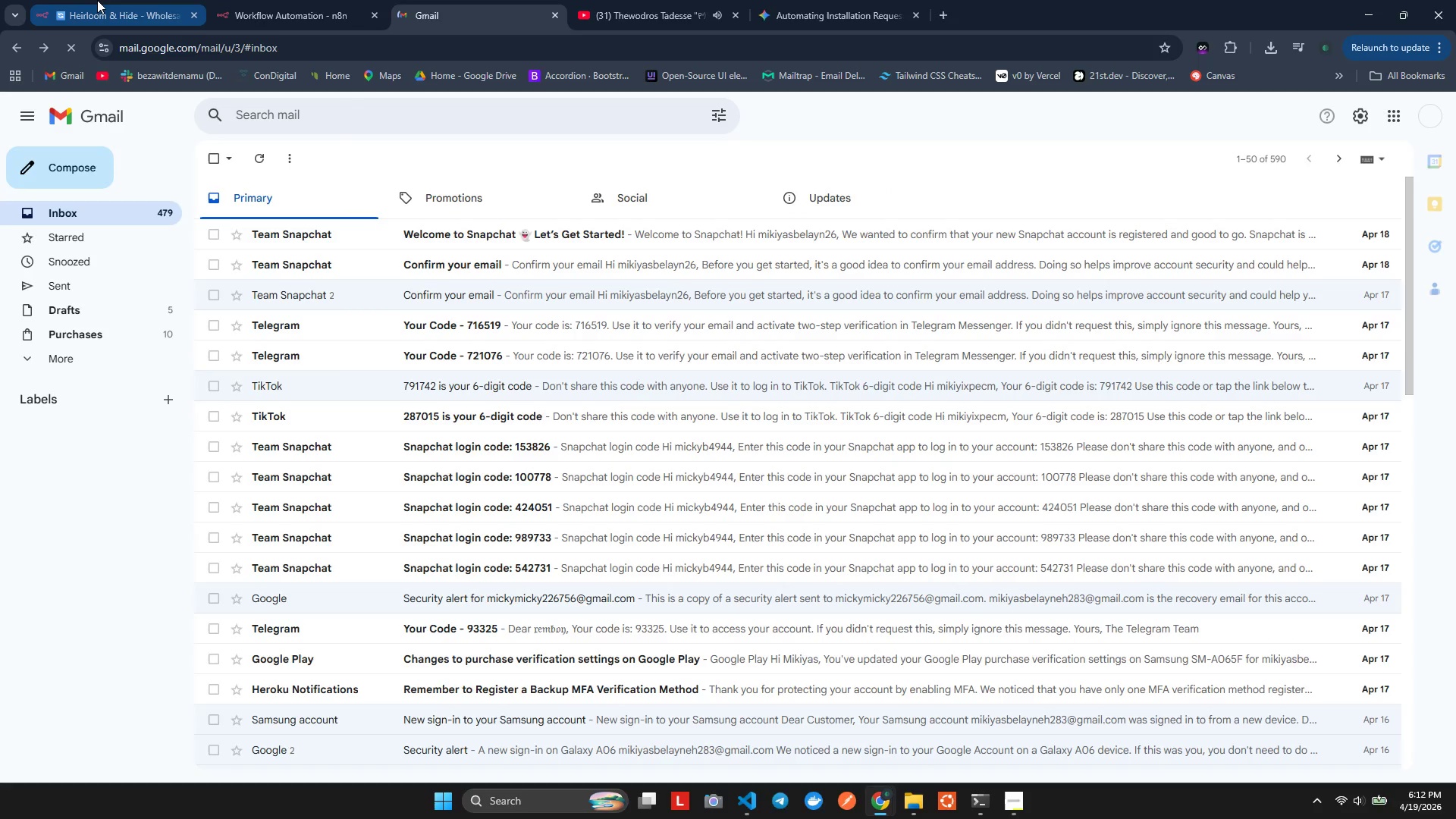 
left_click([97, 0])
 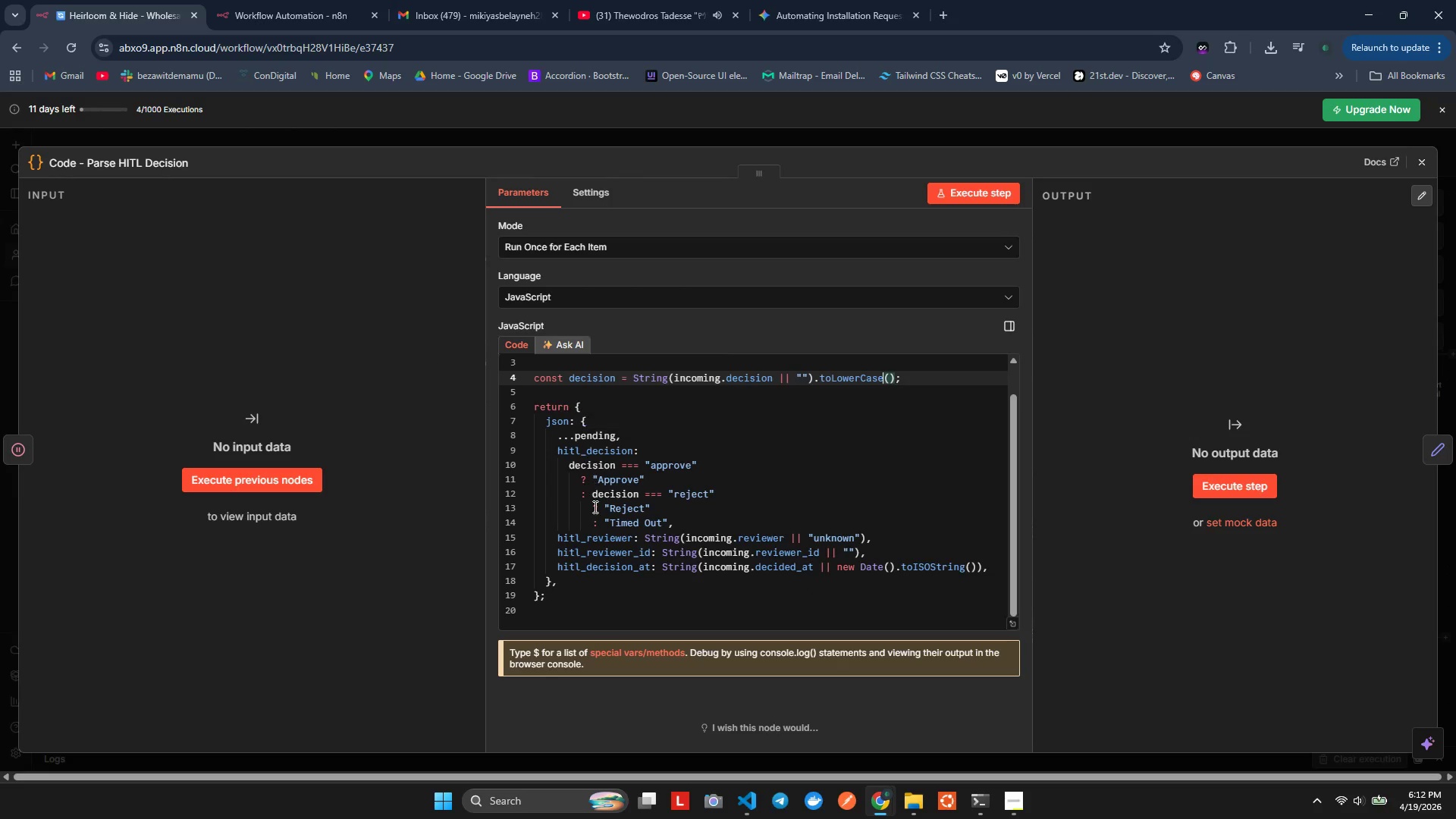 
left_click([394, 373])
 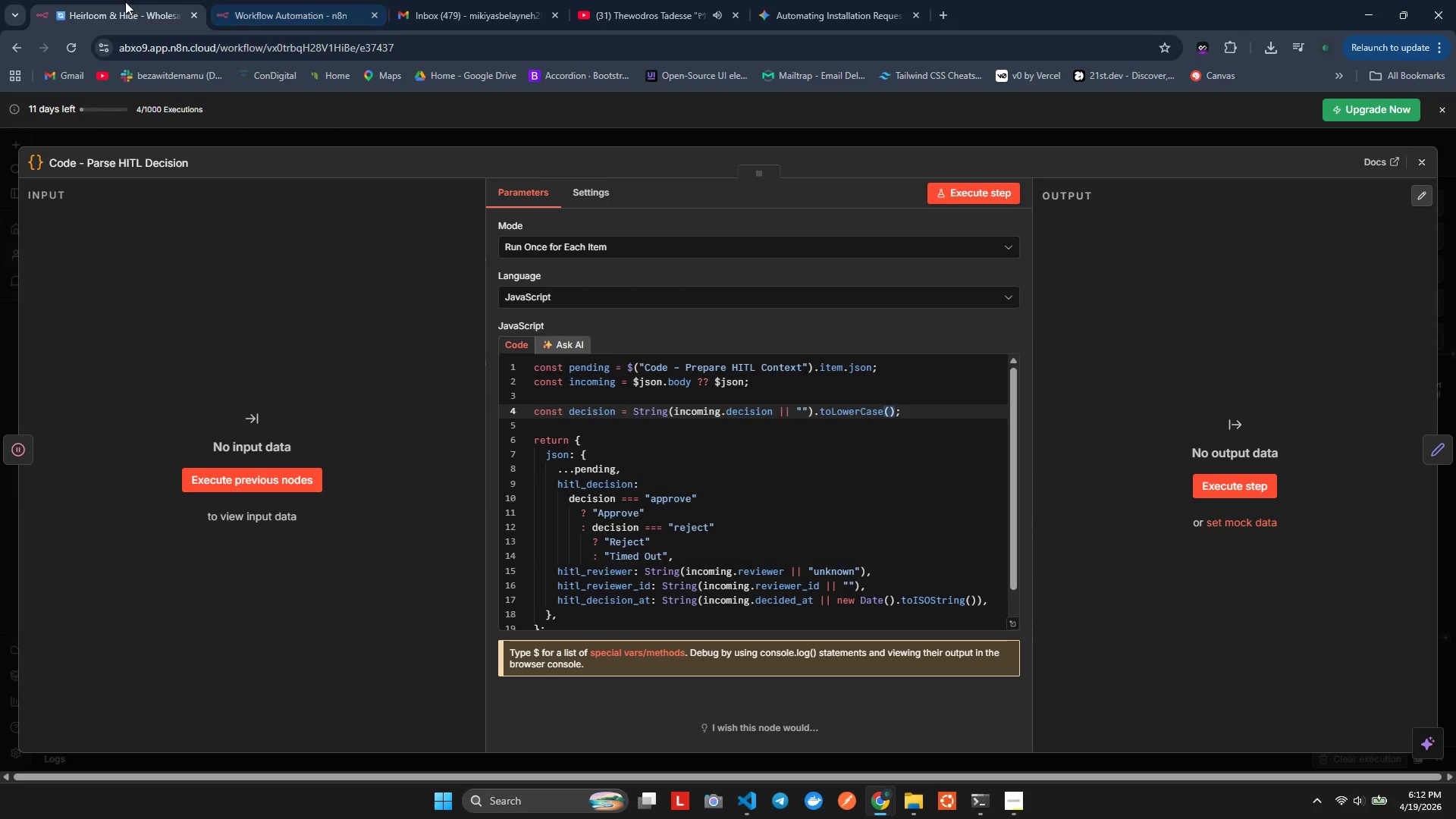 
key(Alt+AltLeft)
 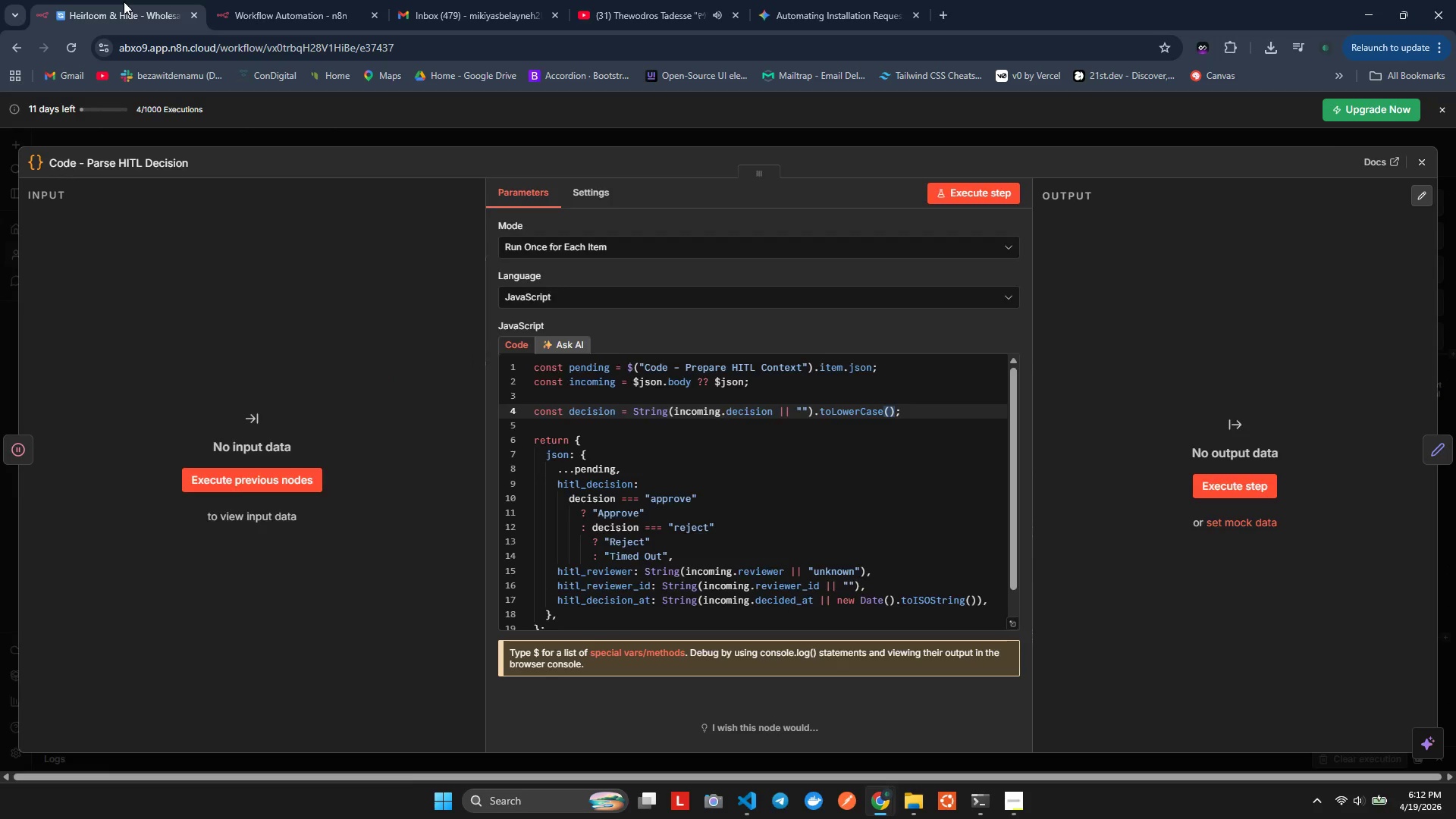 
key(Alt+Tab)